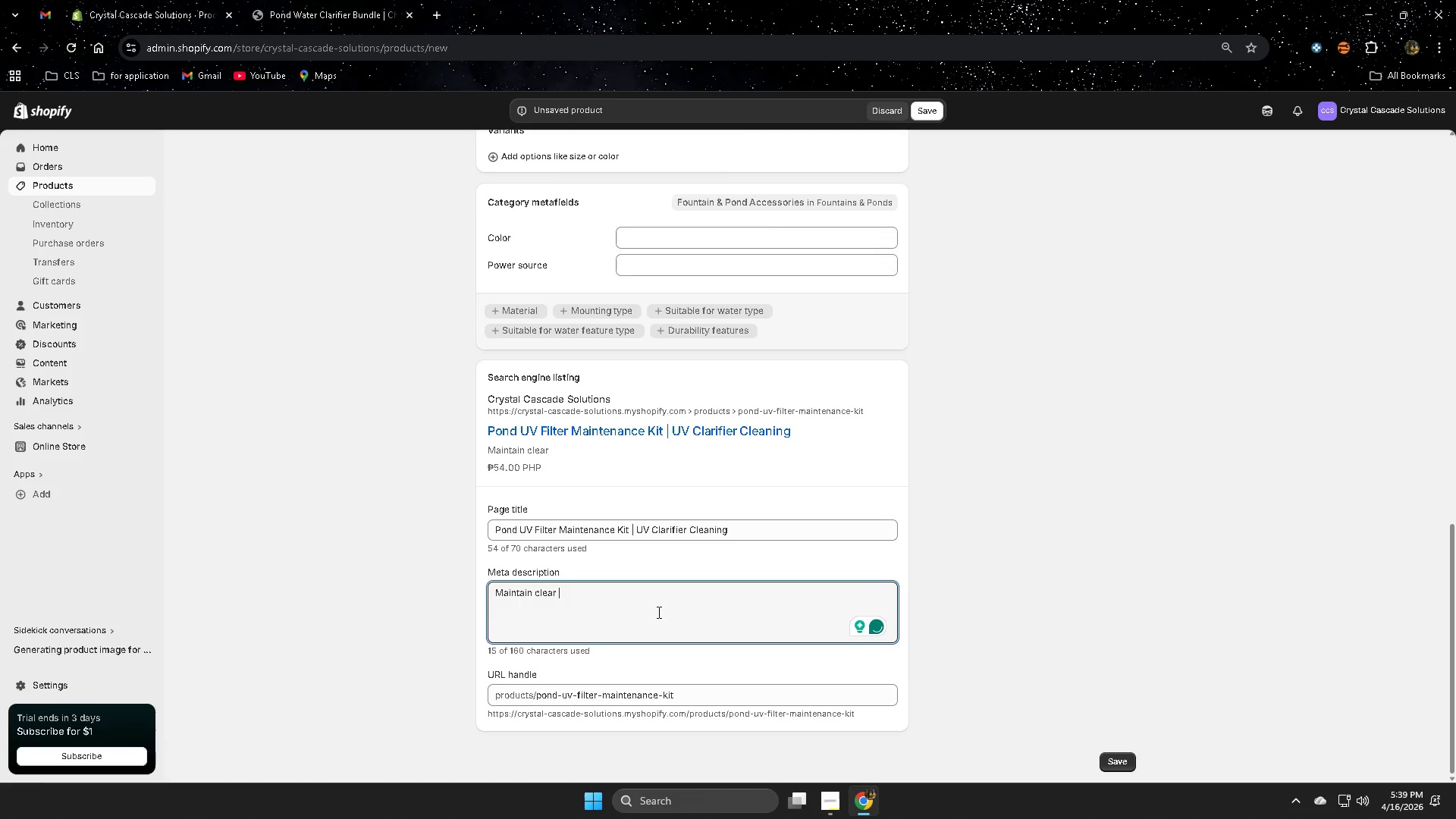 
type(pond water with this )
 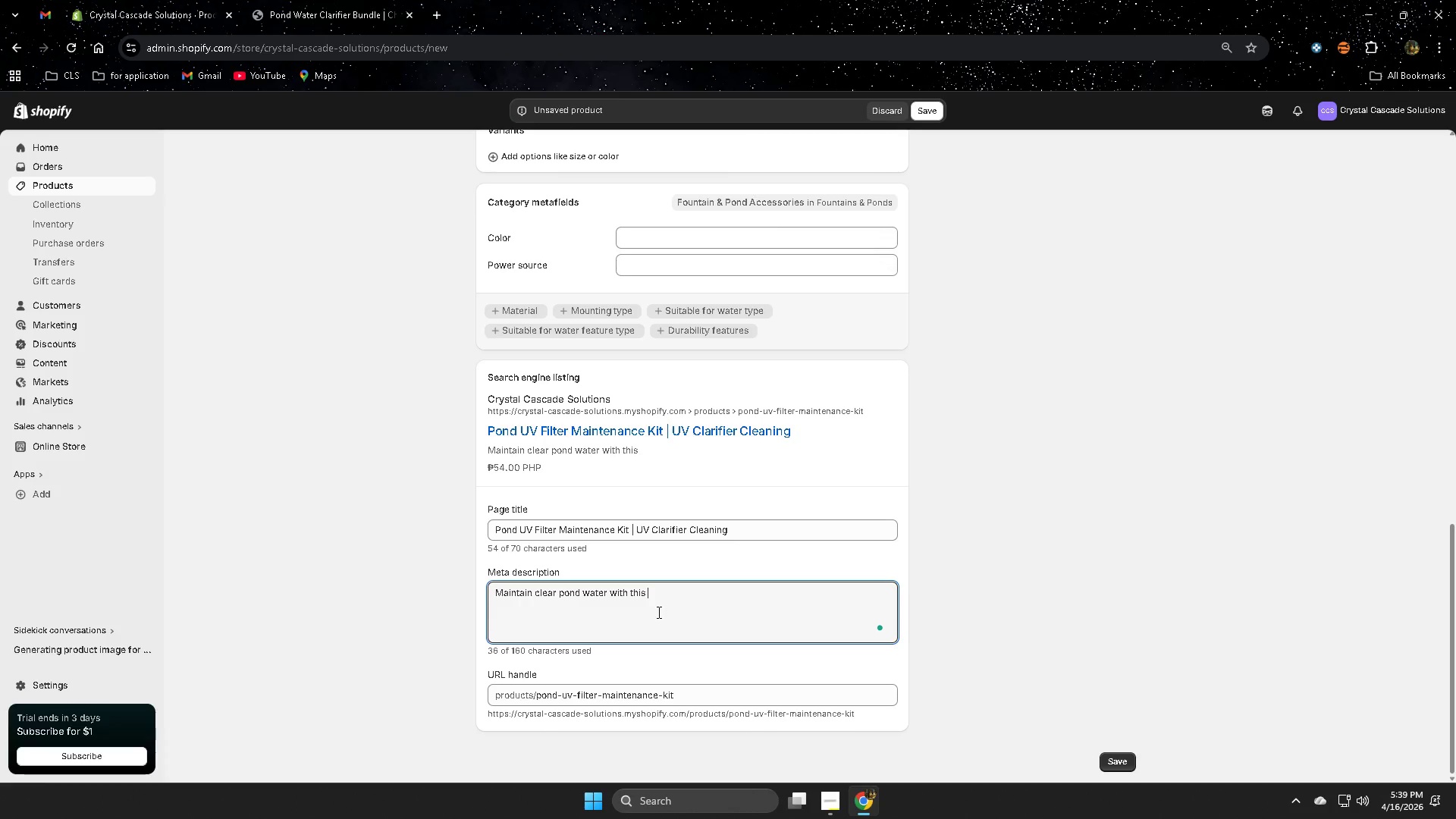 
type(UV )
 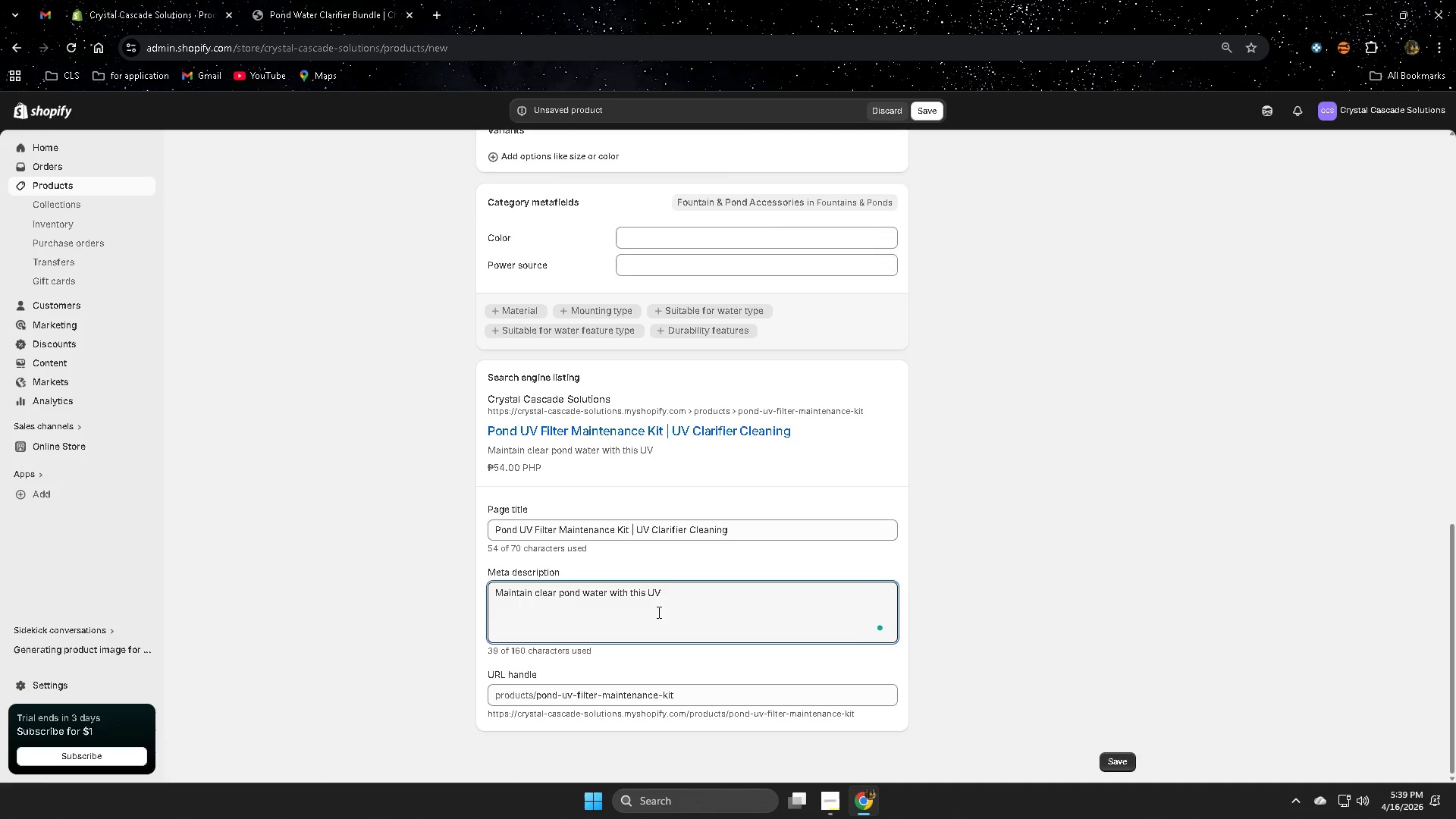 
hold_key(key=ShiftRight, duration=0.39)
 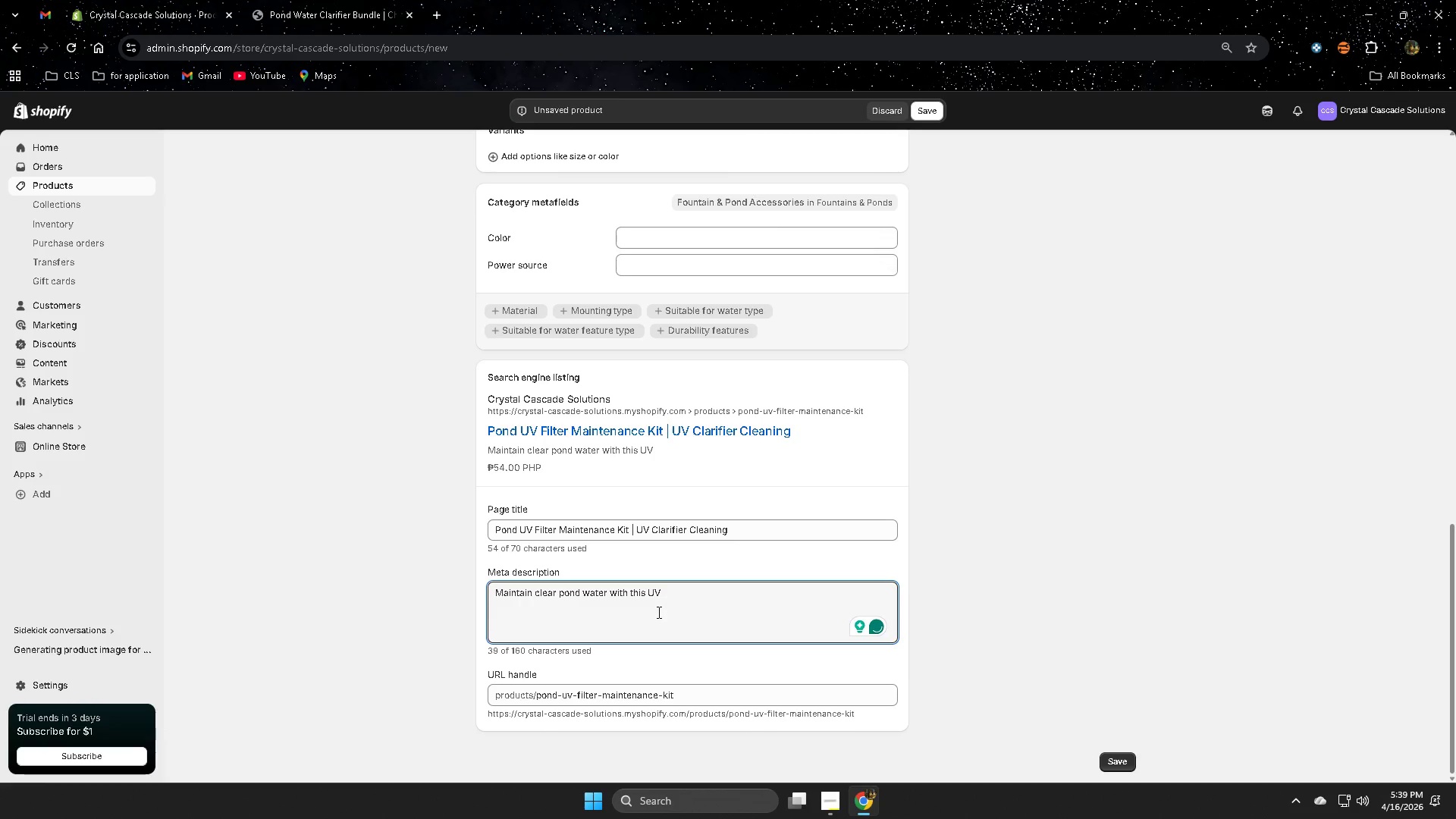 
type(filter maintenance kit designed for koi pond /U)
key(Backspace)
key(Backspace)
type(UV clarifiers and )
 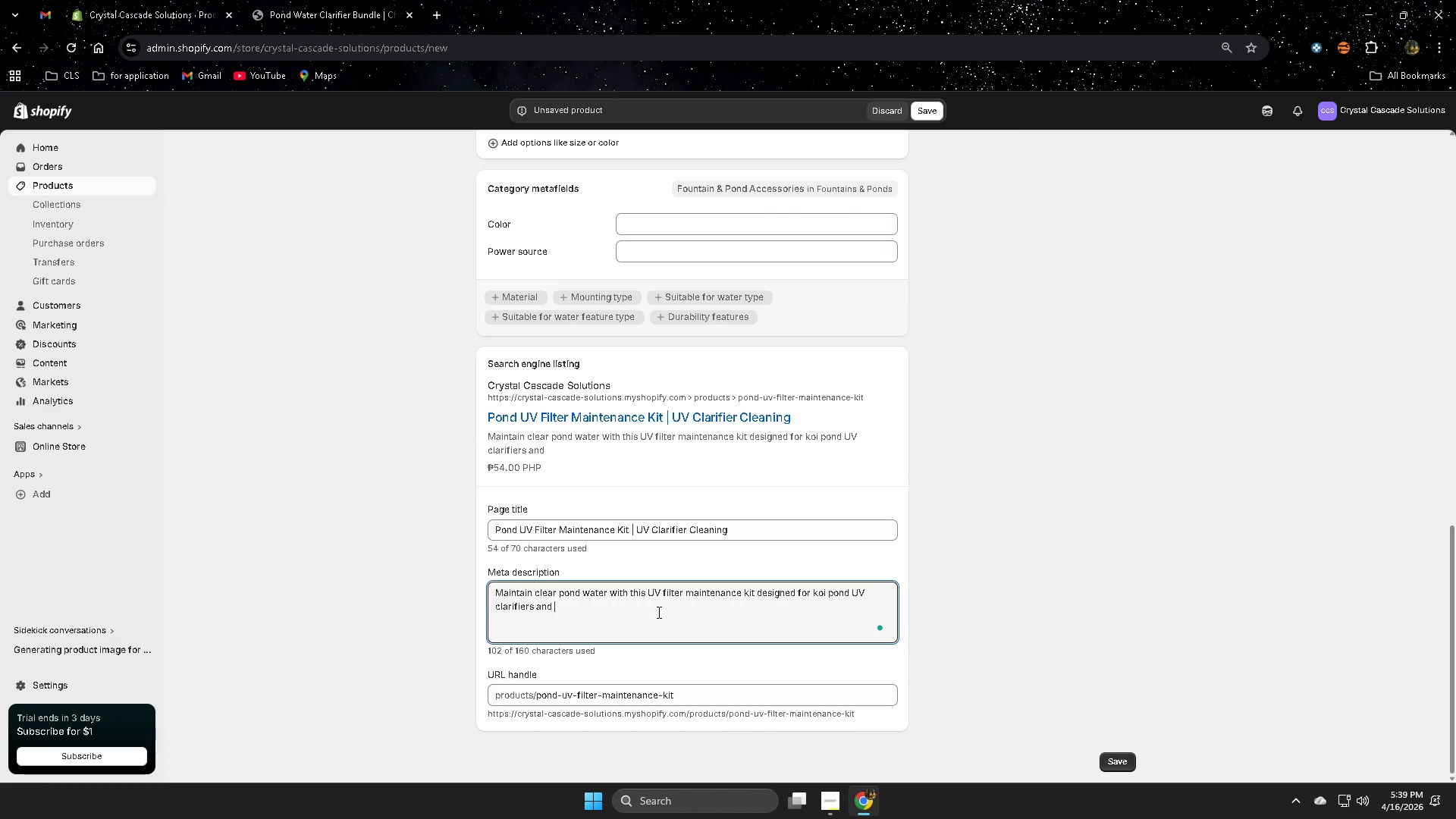 
type(filtration system)
 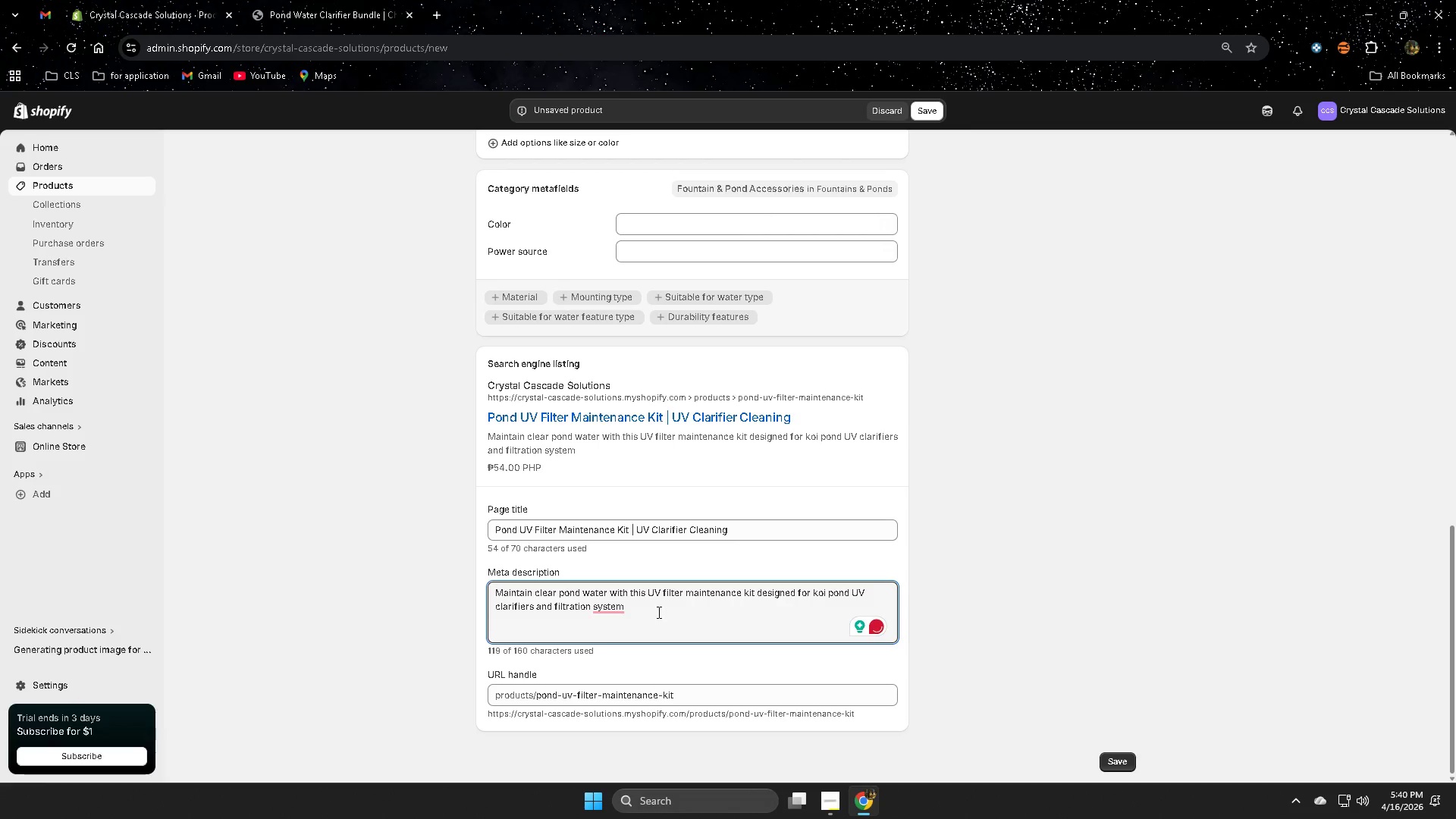 
wait(5.03)
 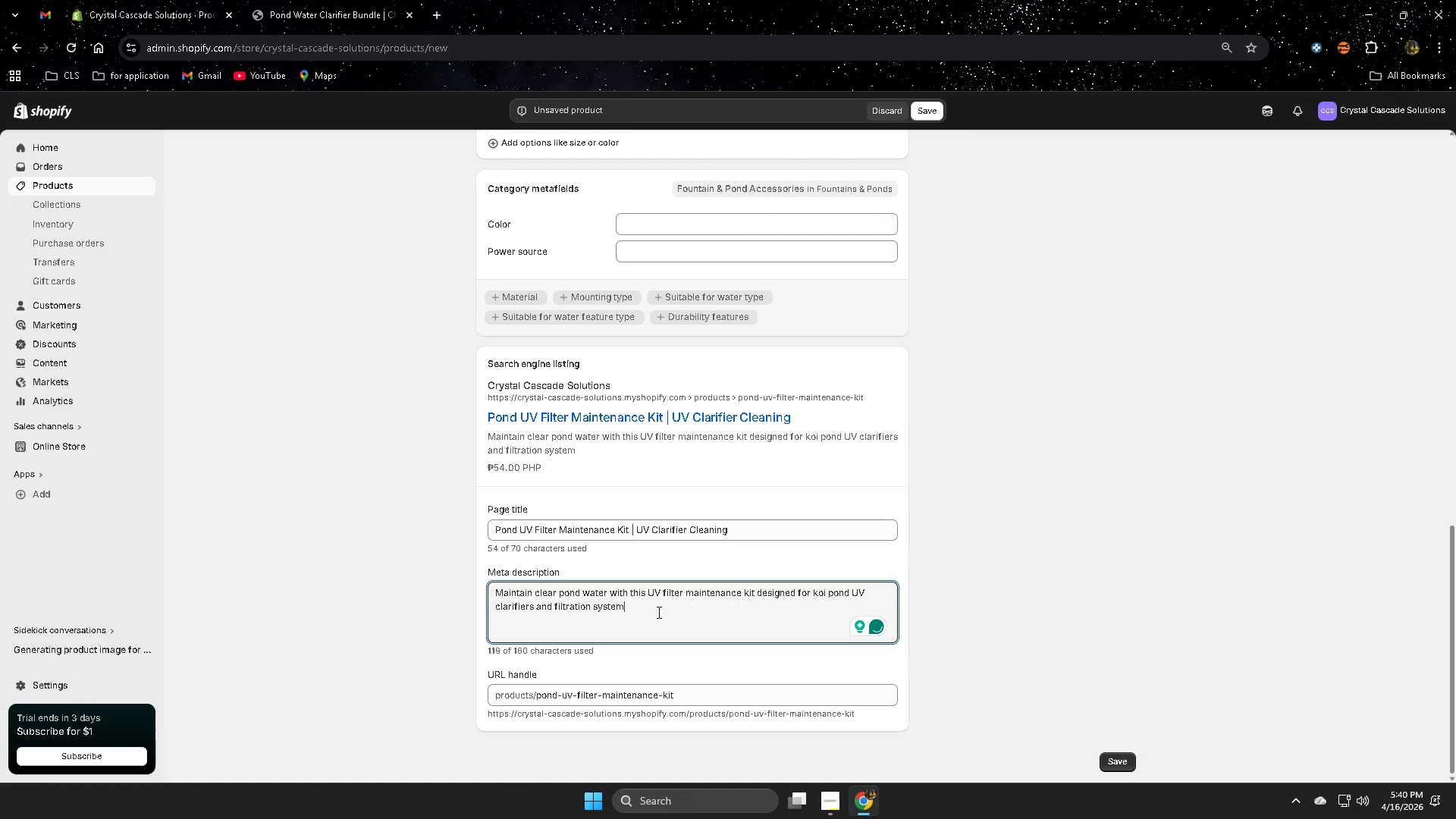 
key(S)
 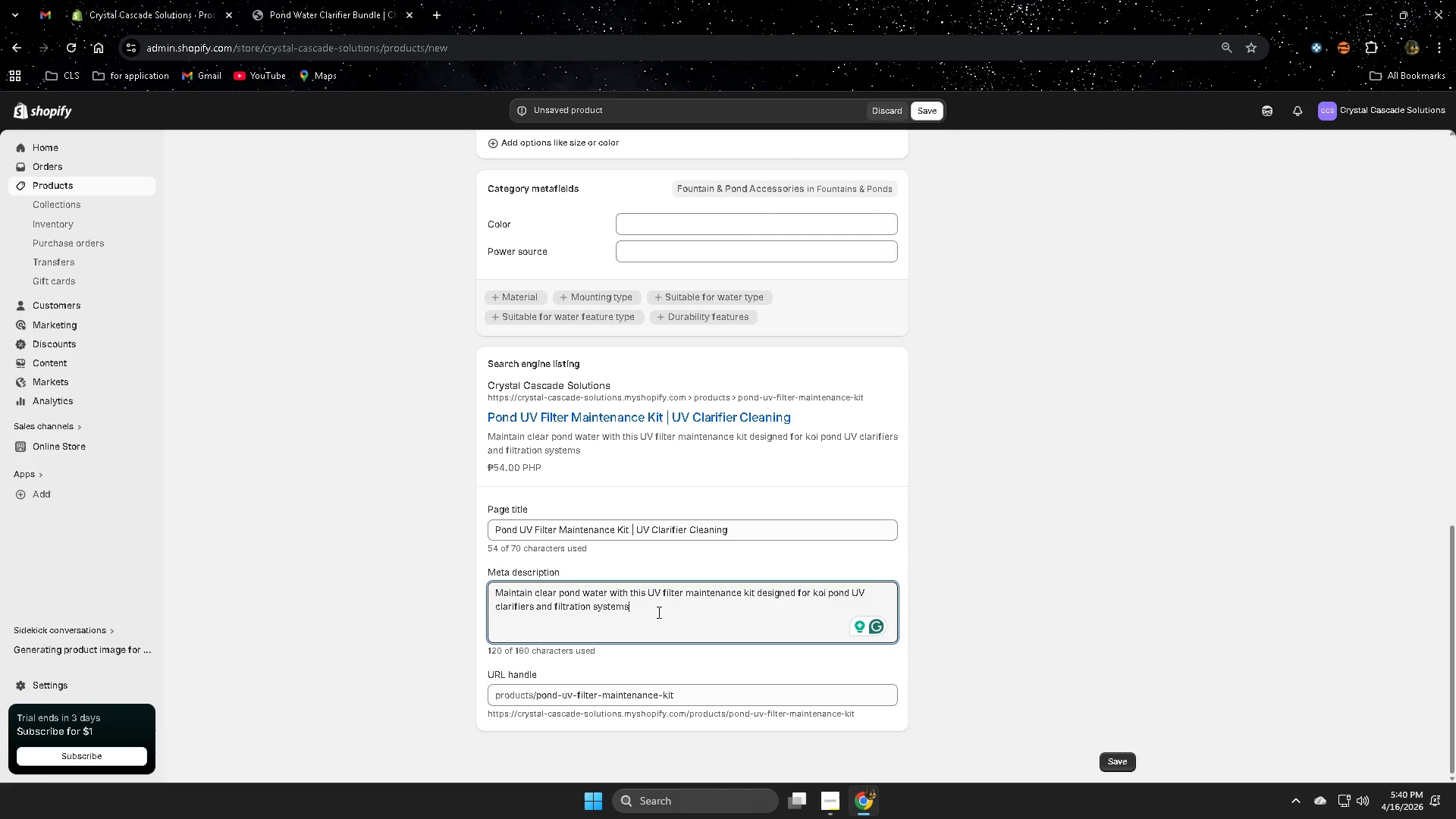 
key(Period)
 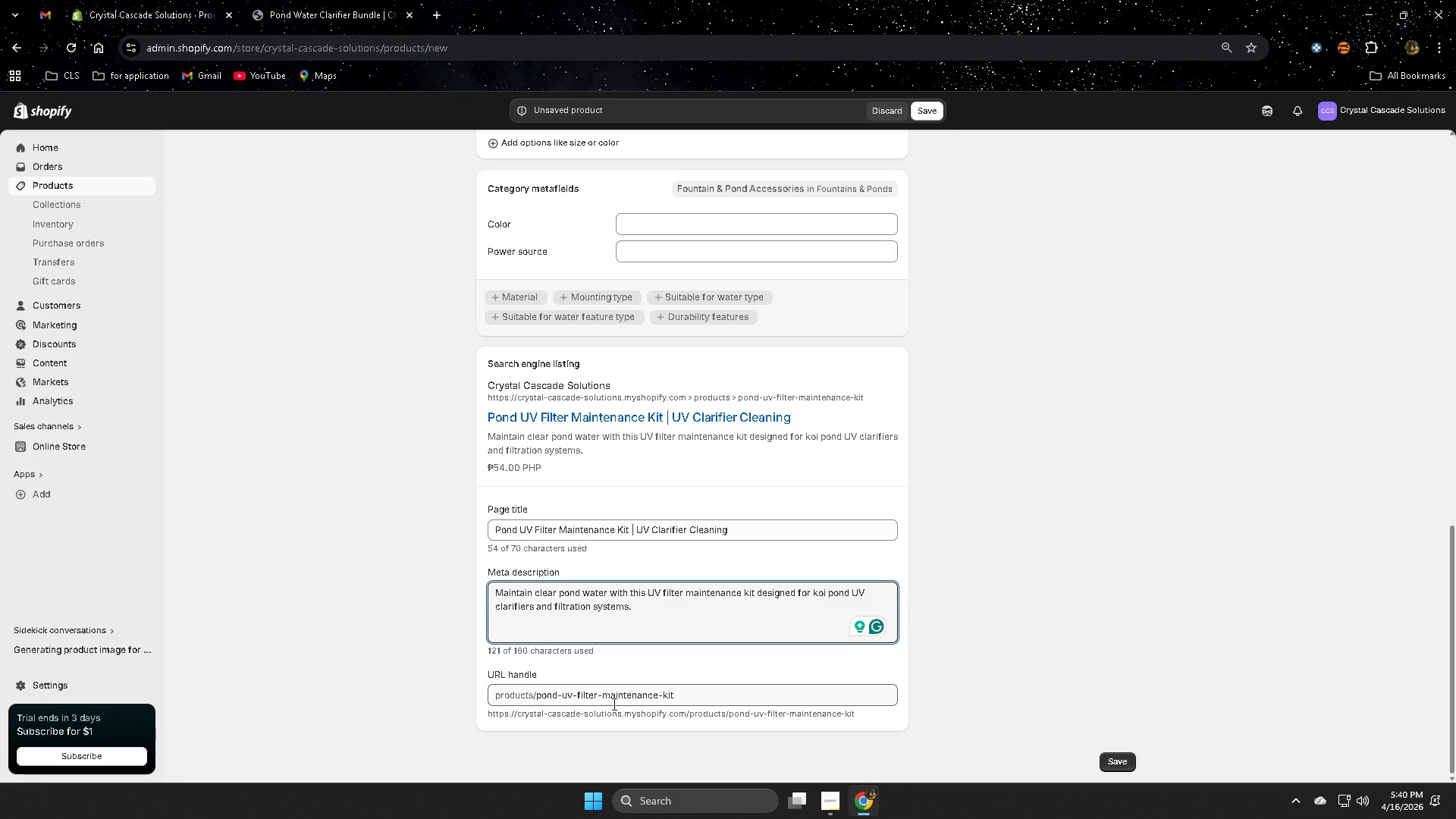 
wait(24.59)
 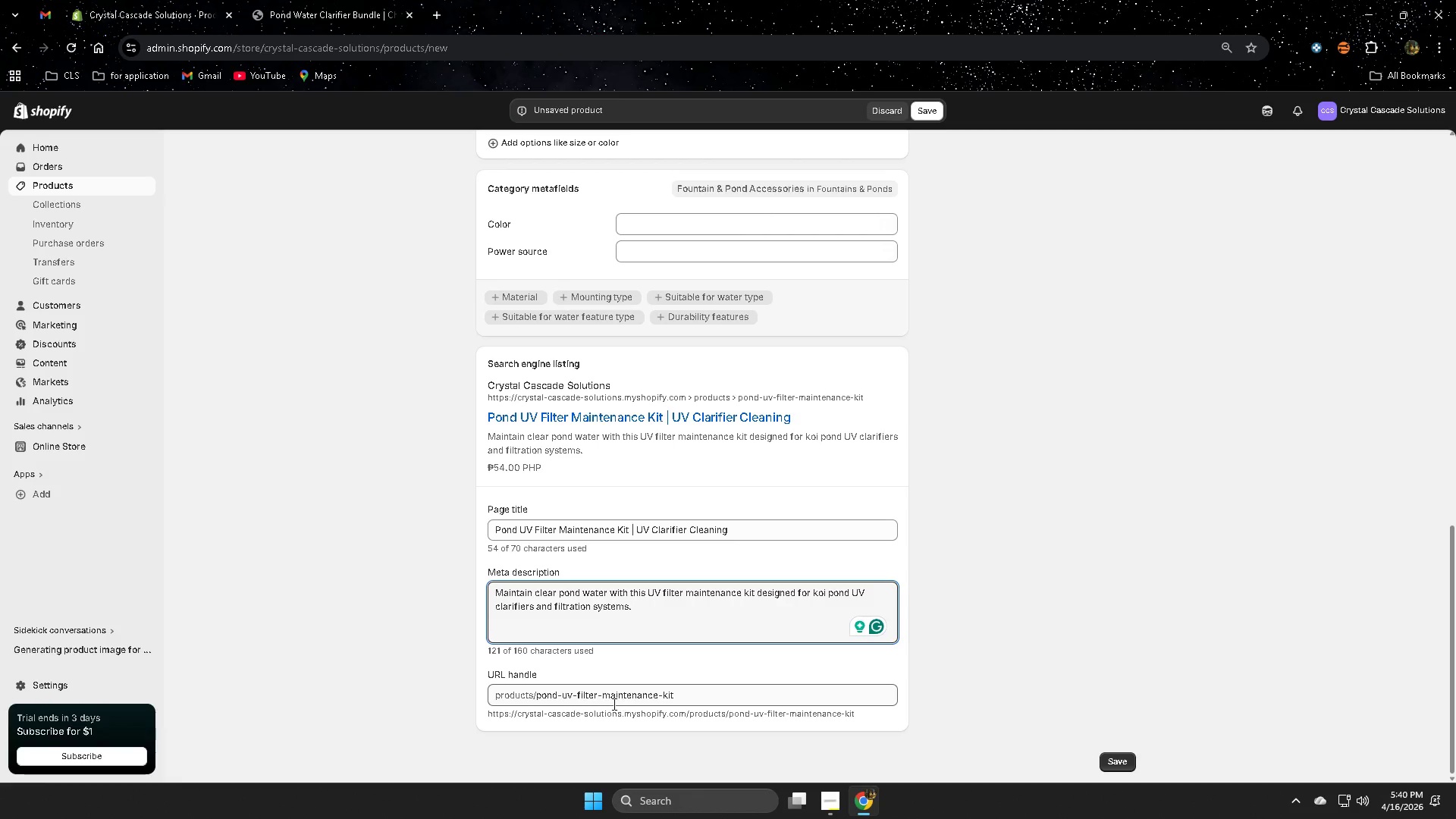 
scroll: coordinate [872, 323], scroll_direction: up, amount: 10.0
 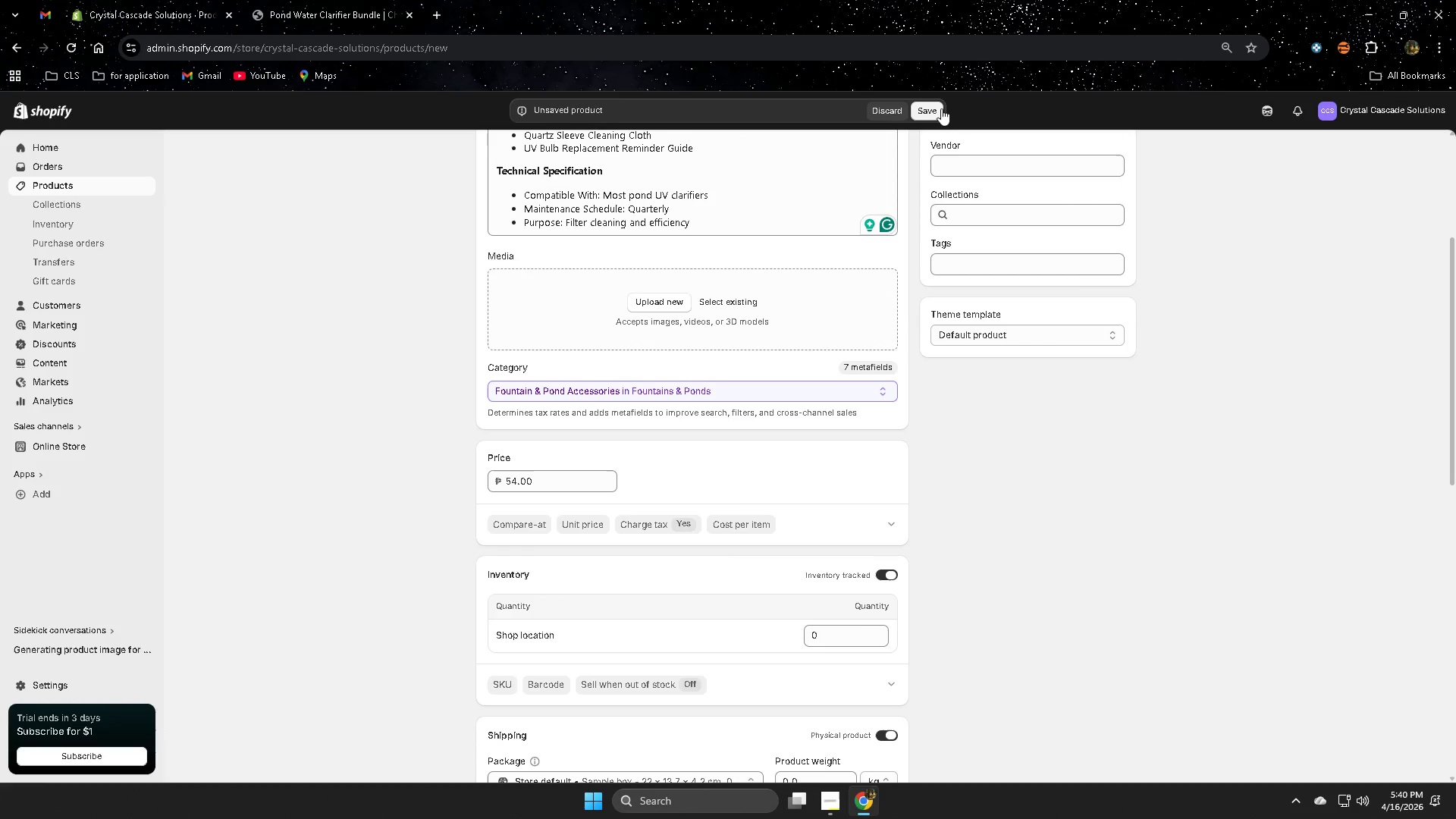 
left_click([938, 109])
 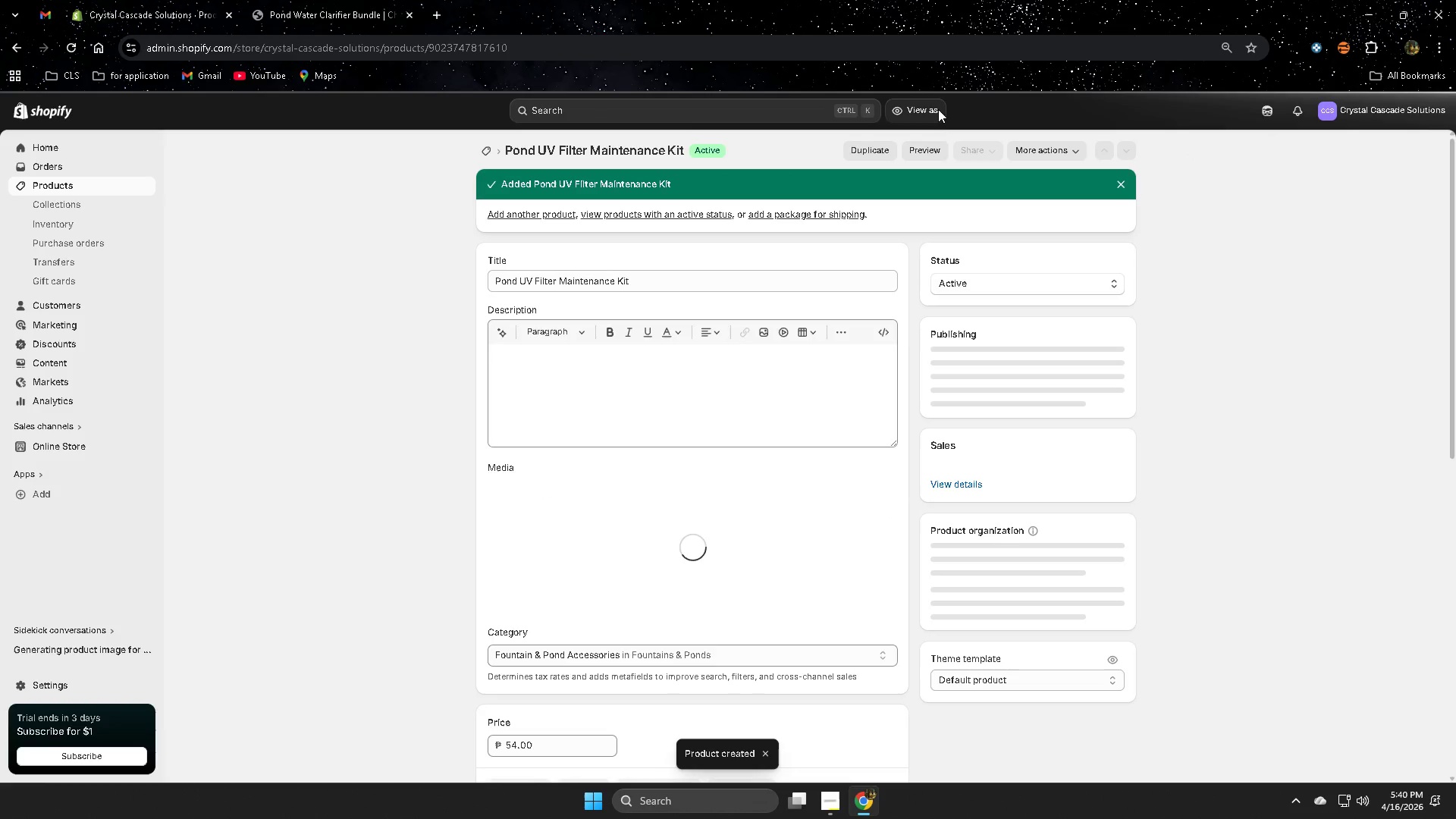 
wait(6.55)
 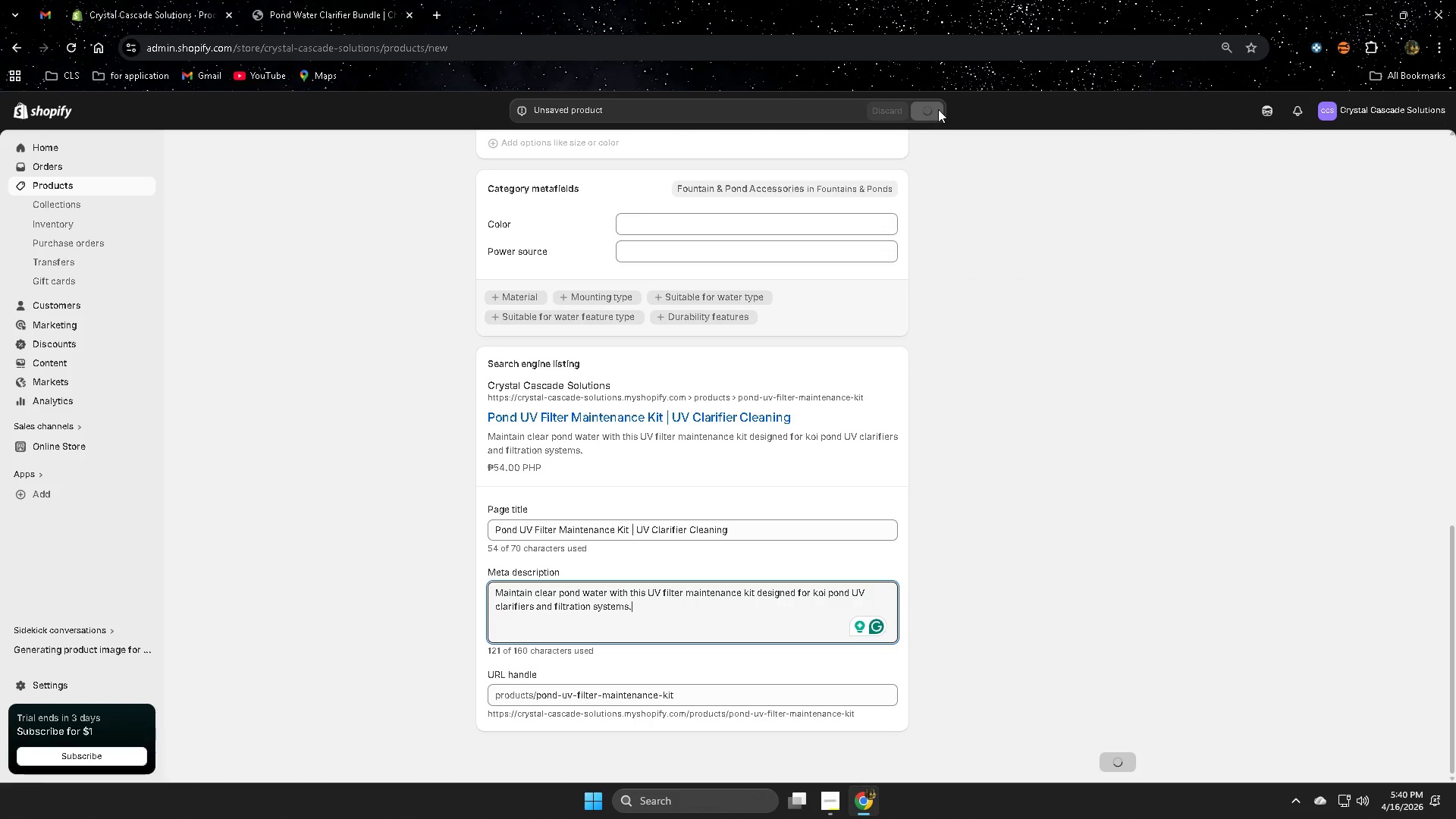 
scroll: coordinate [1084, 438], scroll_direction: down, amount: 2.0
 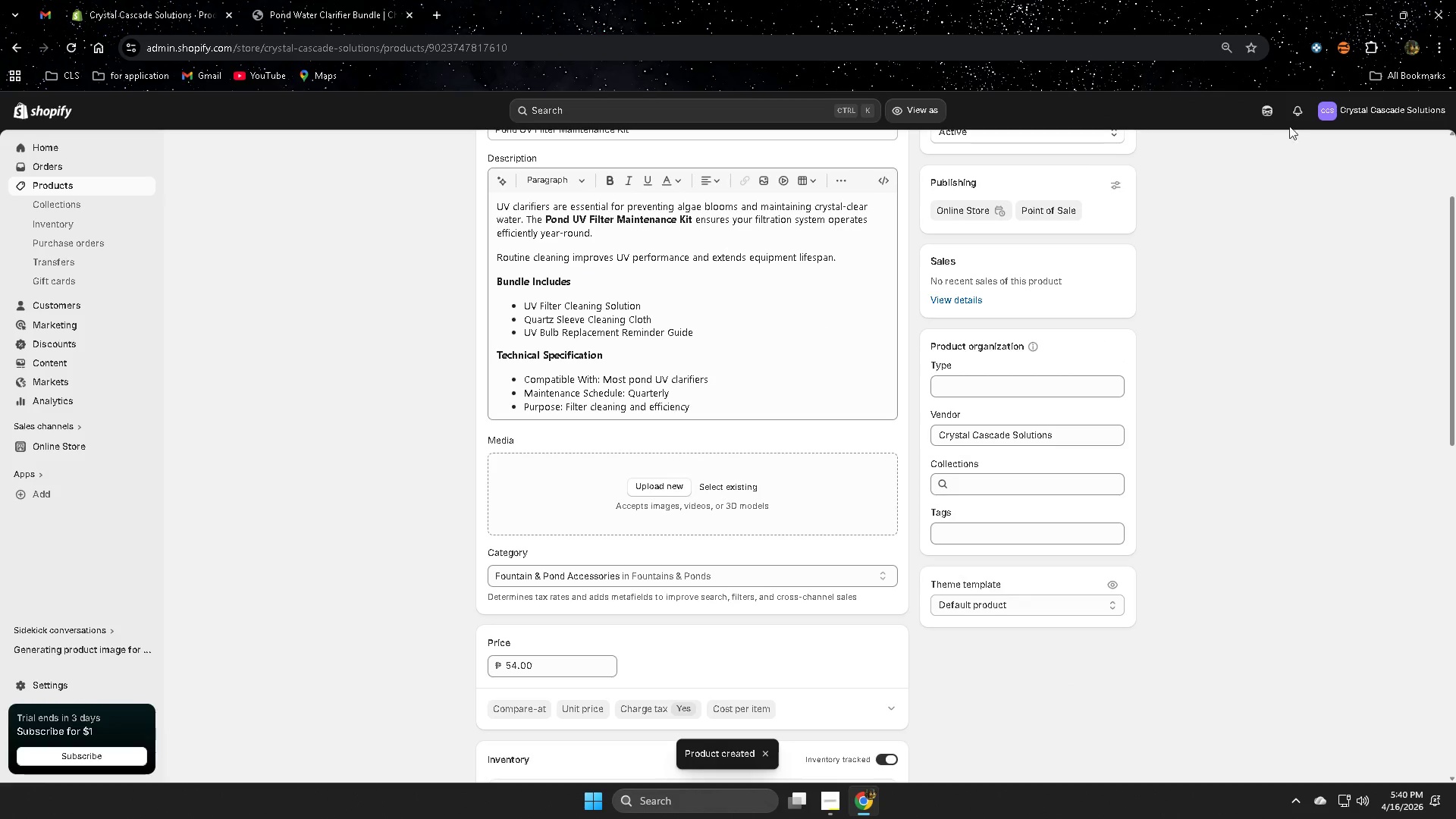 
left_click([1263, 115])
 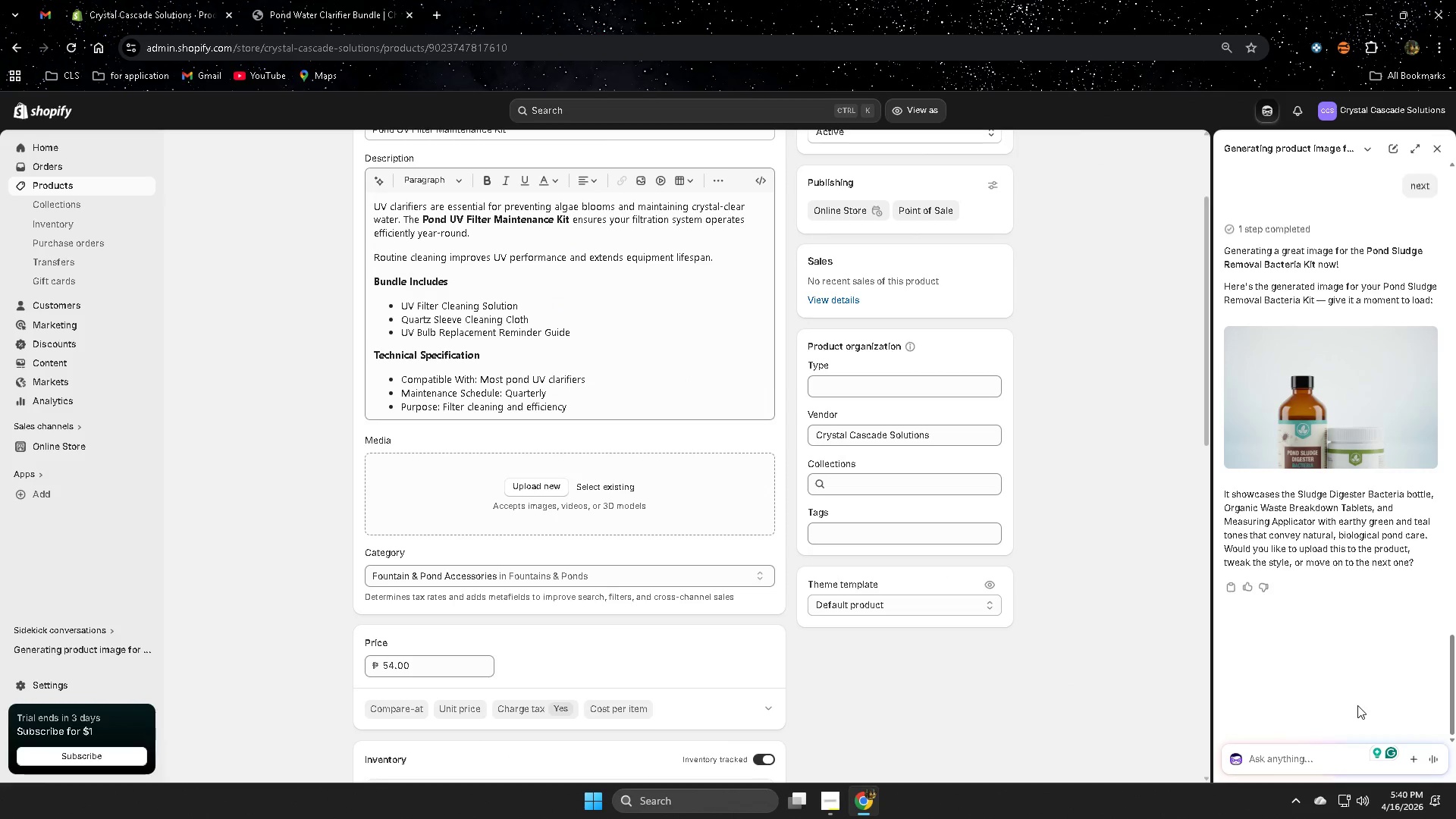 
type(next)
 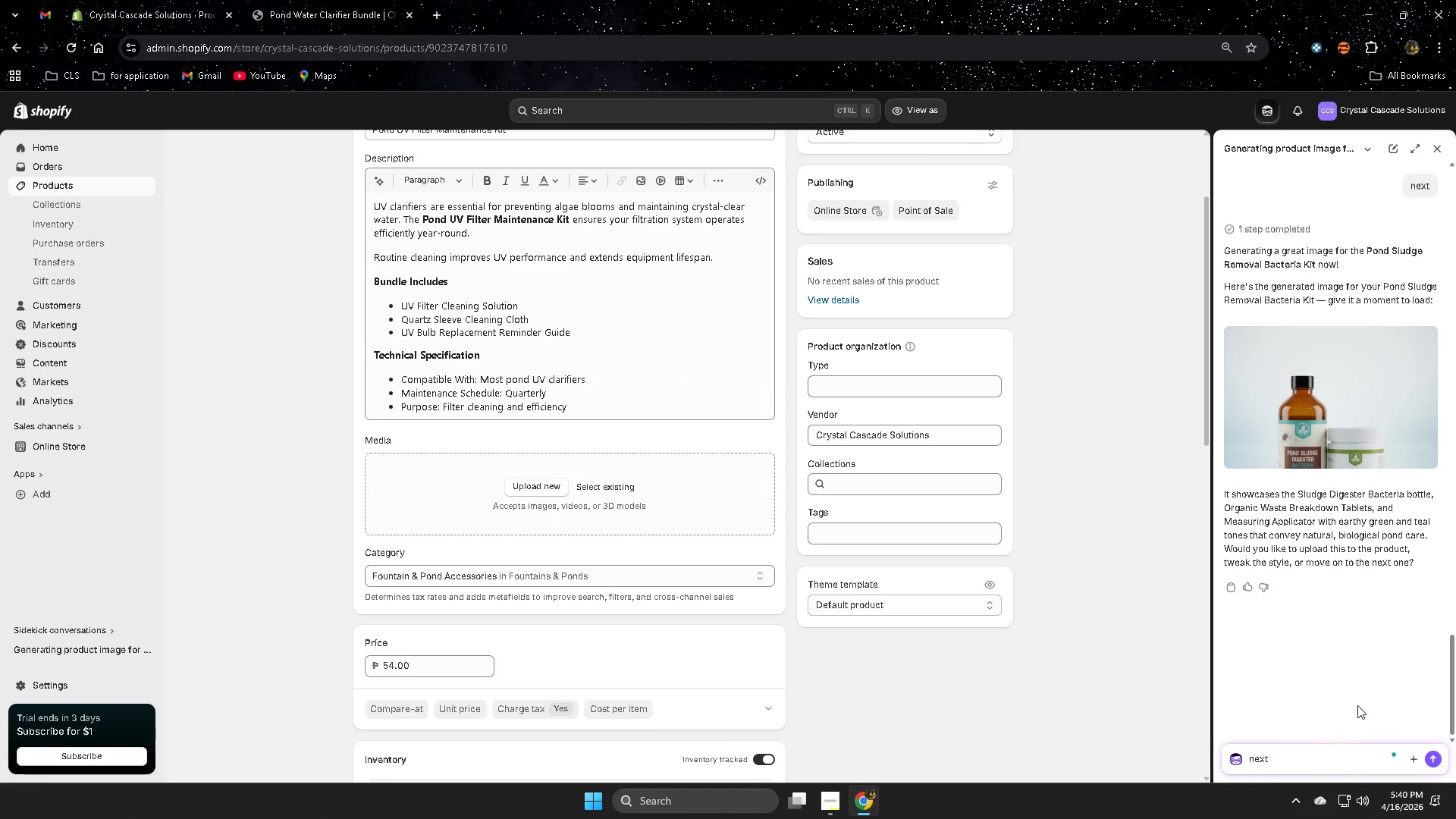 
key(Enter)
 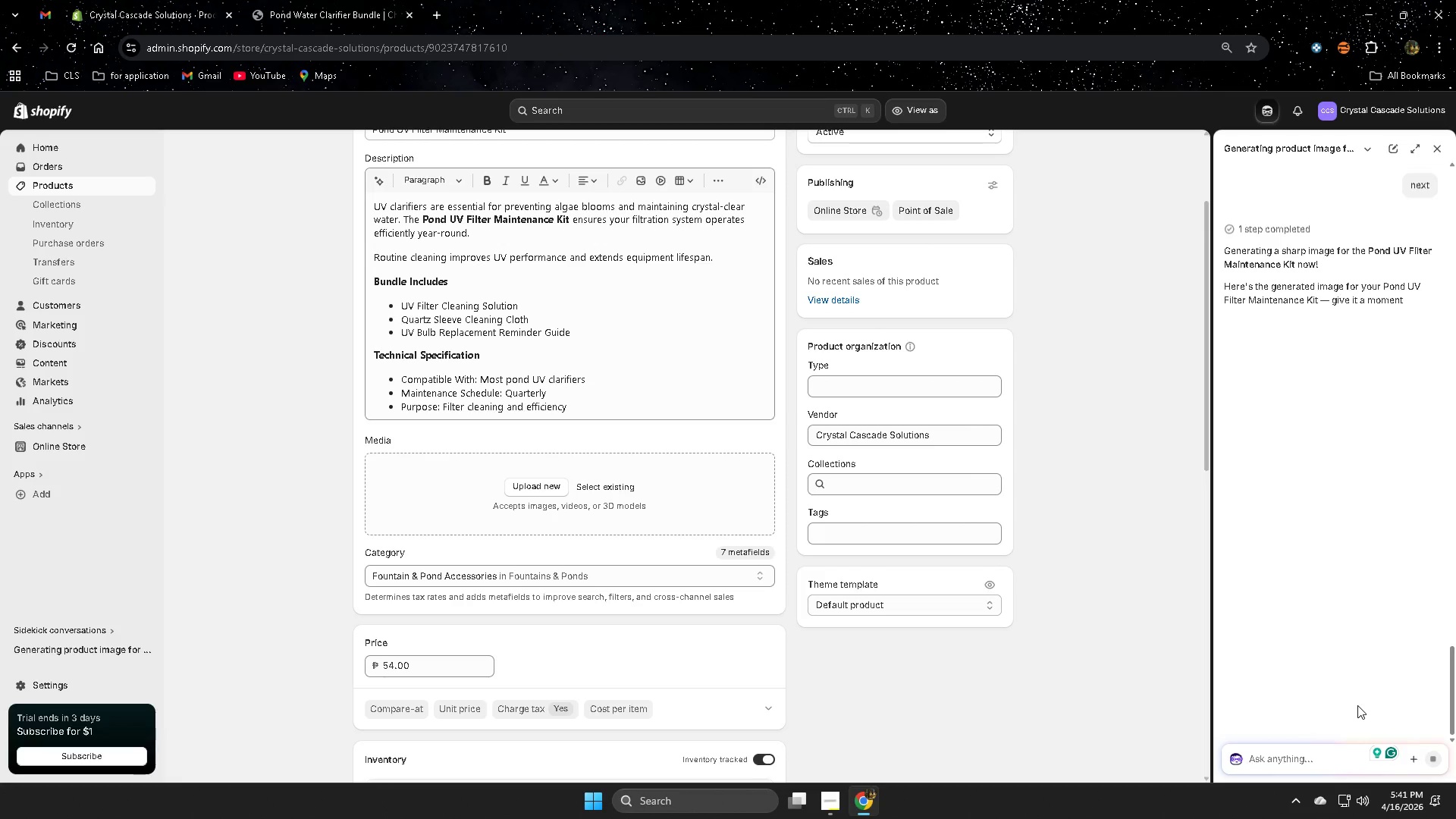 
wait(20.81)
 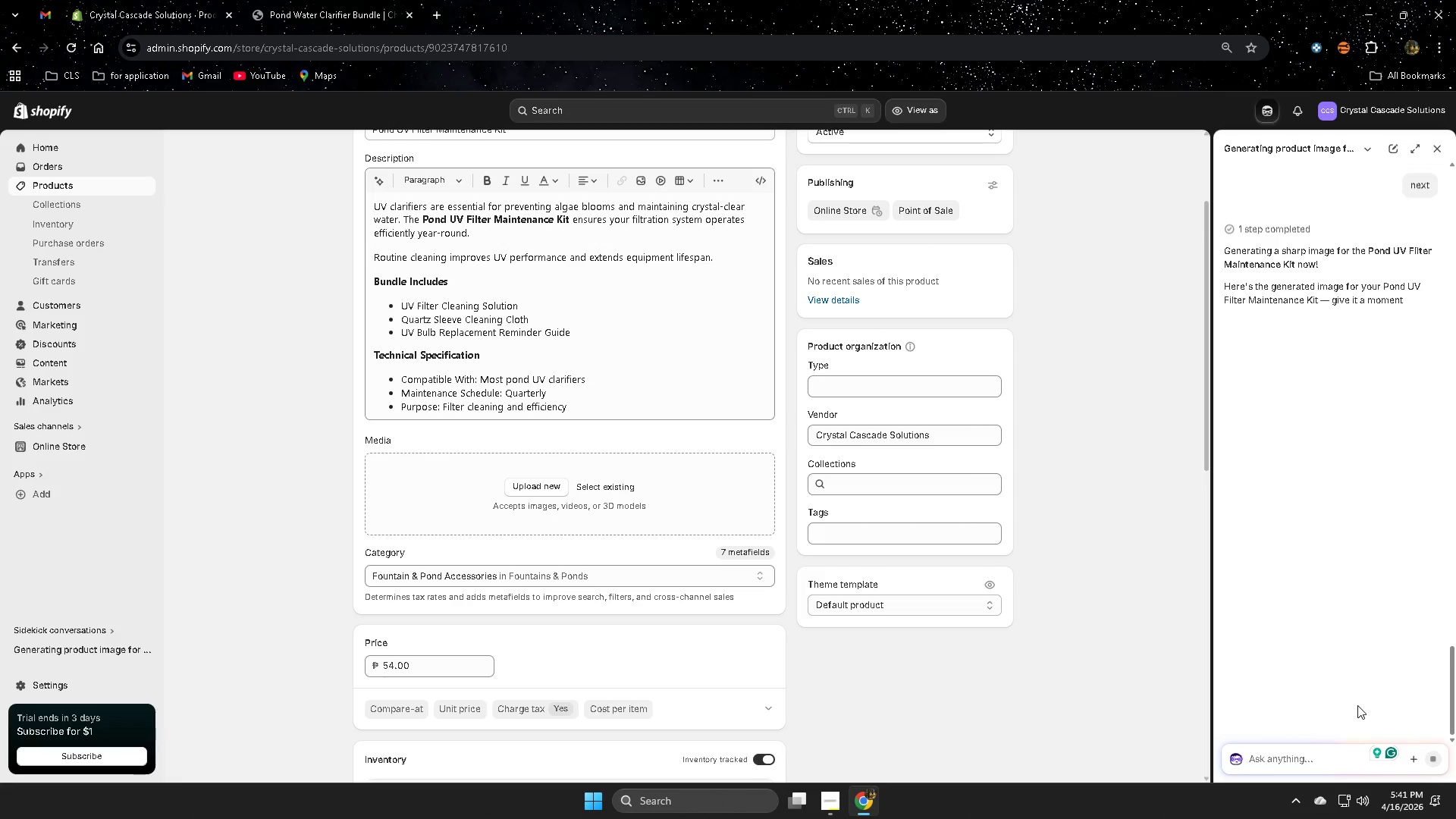 
scroll: coordinate [980, 657], scroll_direction: down, amount: 12.0
 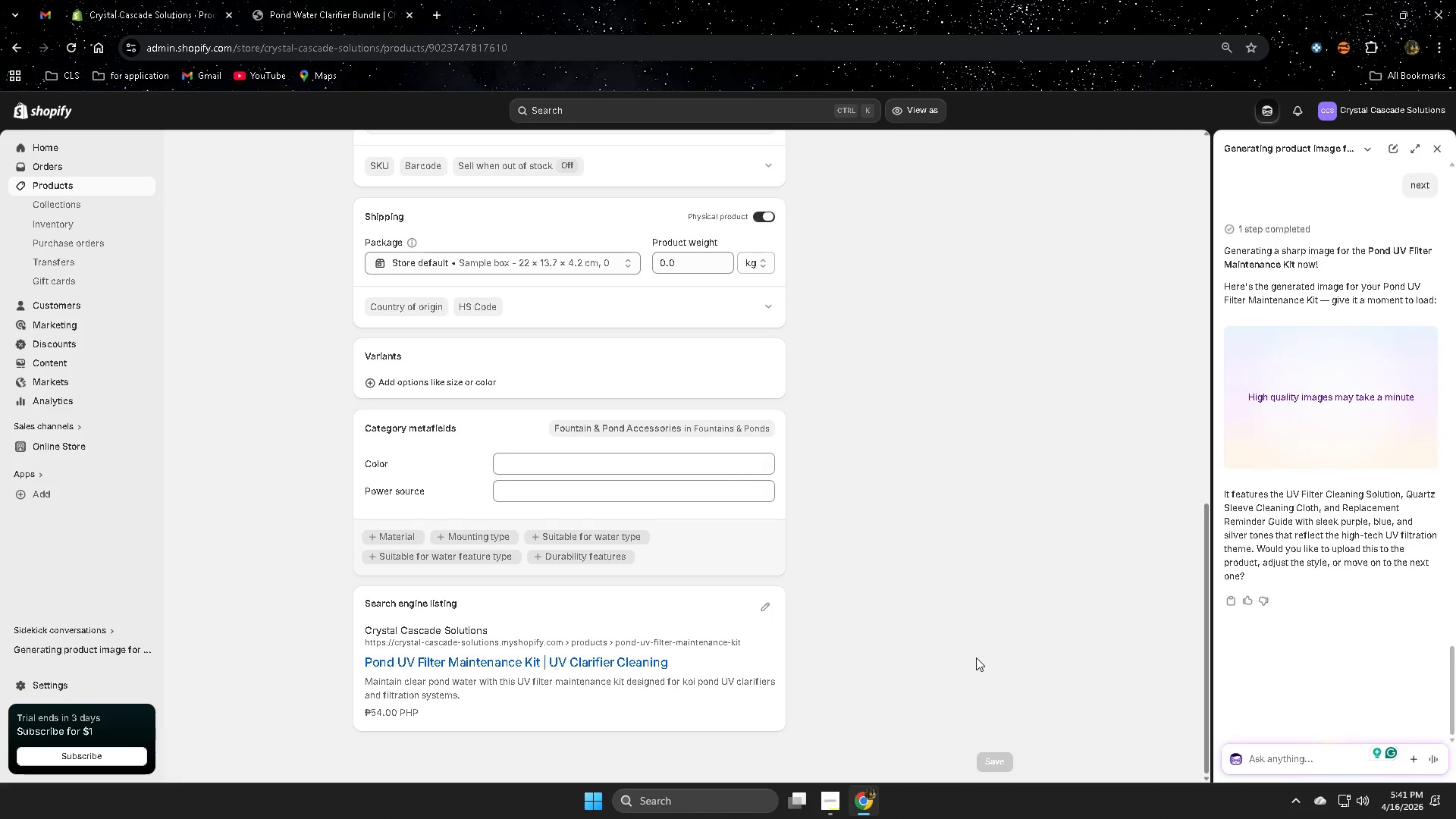 
scroll: coordinate [976, 657], scroll_direction: up, amount: 8.0
 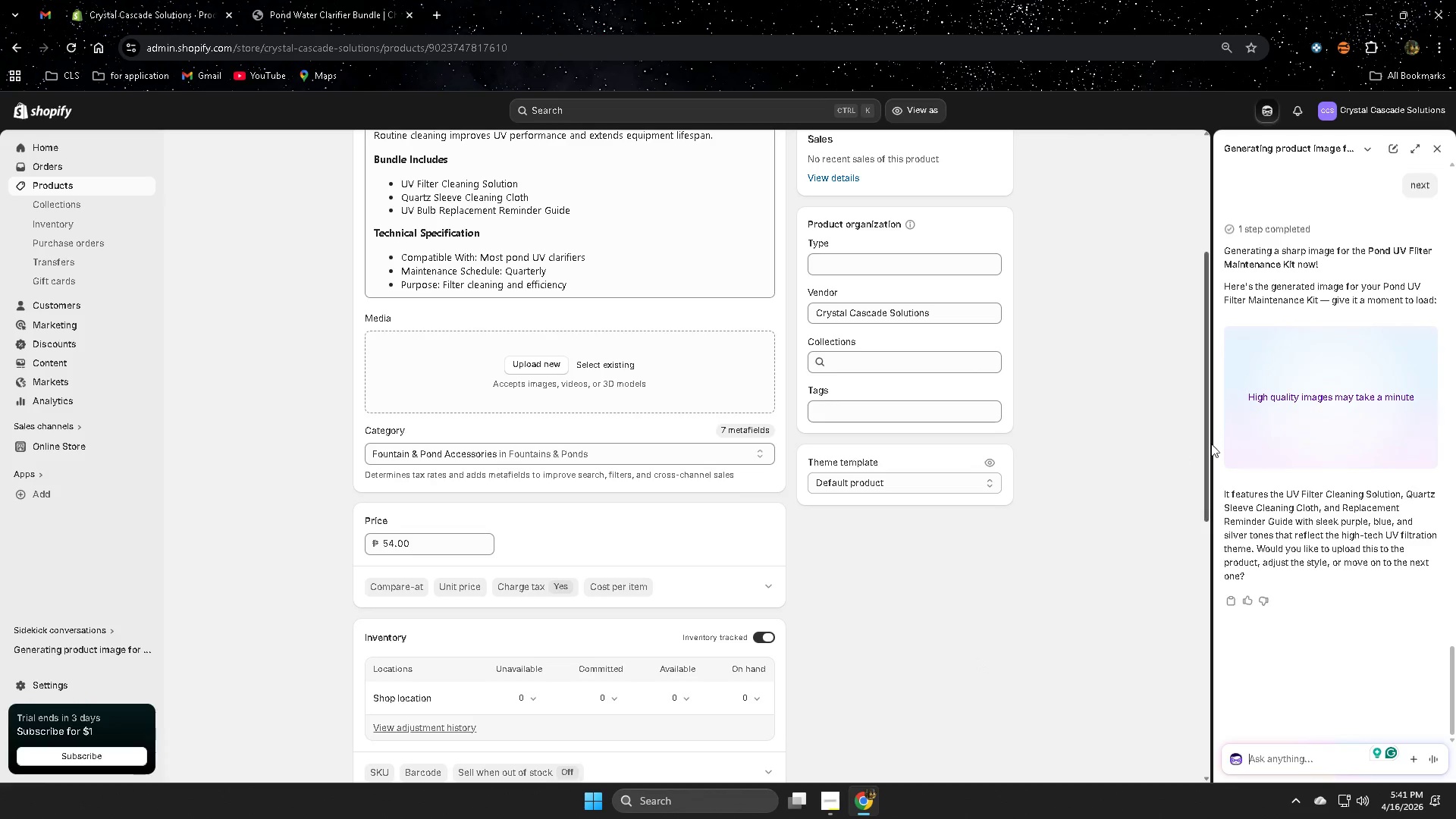 
scroll: coordinate [970, 672], scroll_direction: down, amount: 1.0
 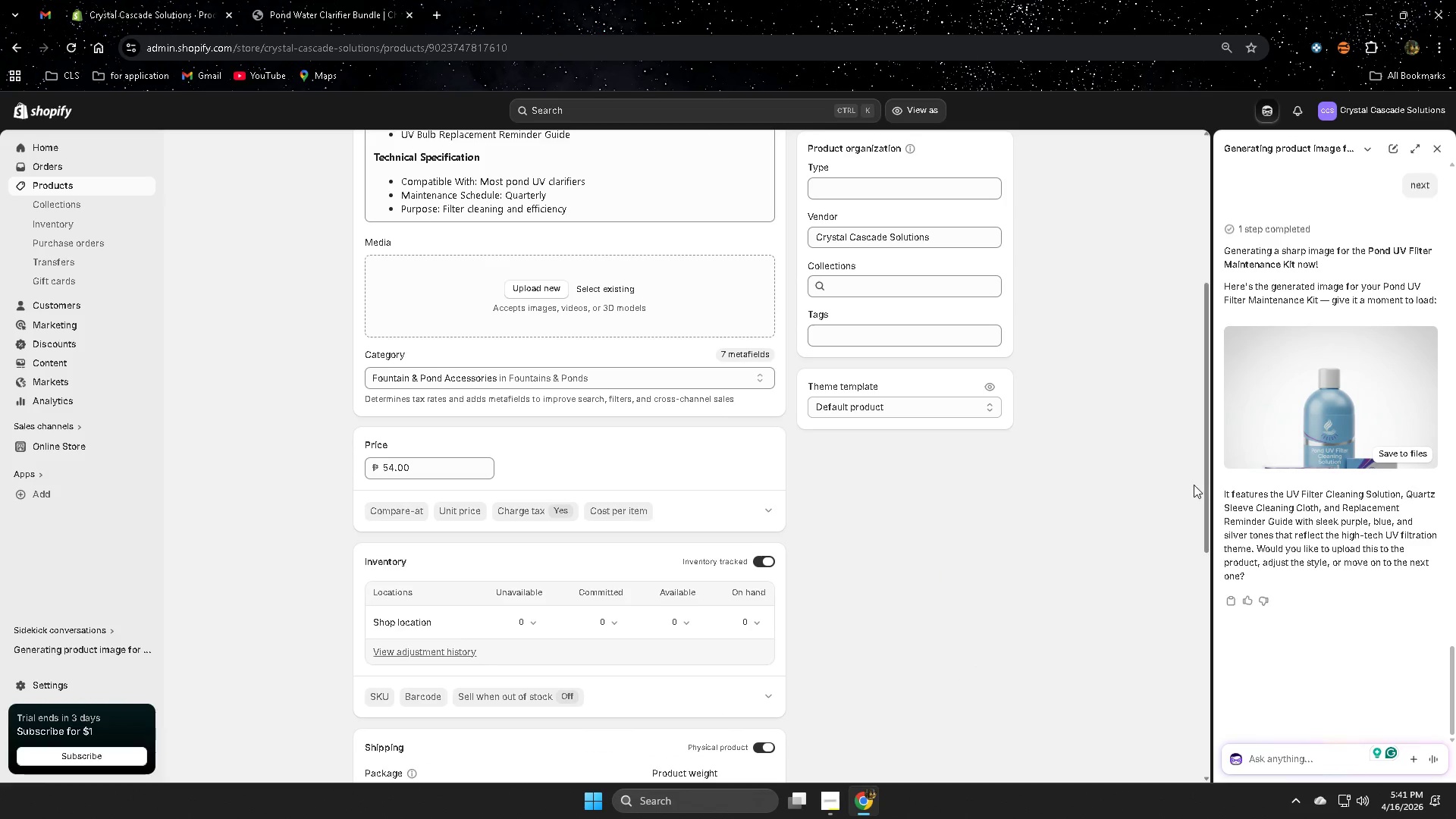 
left_click([1328, 408])
 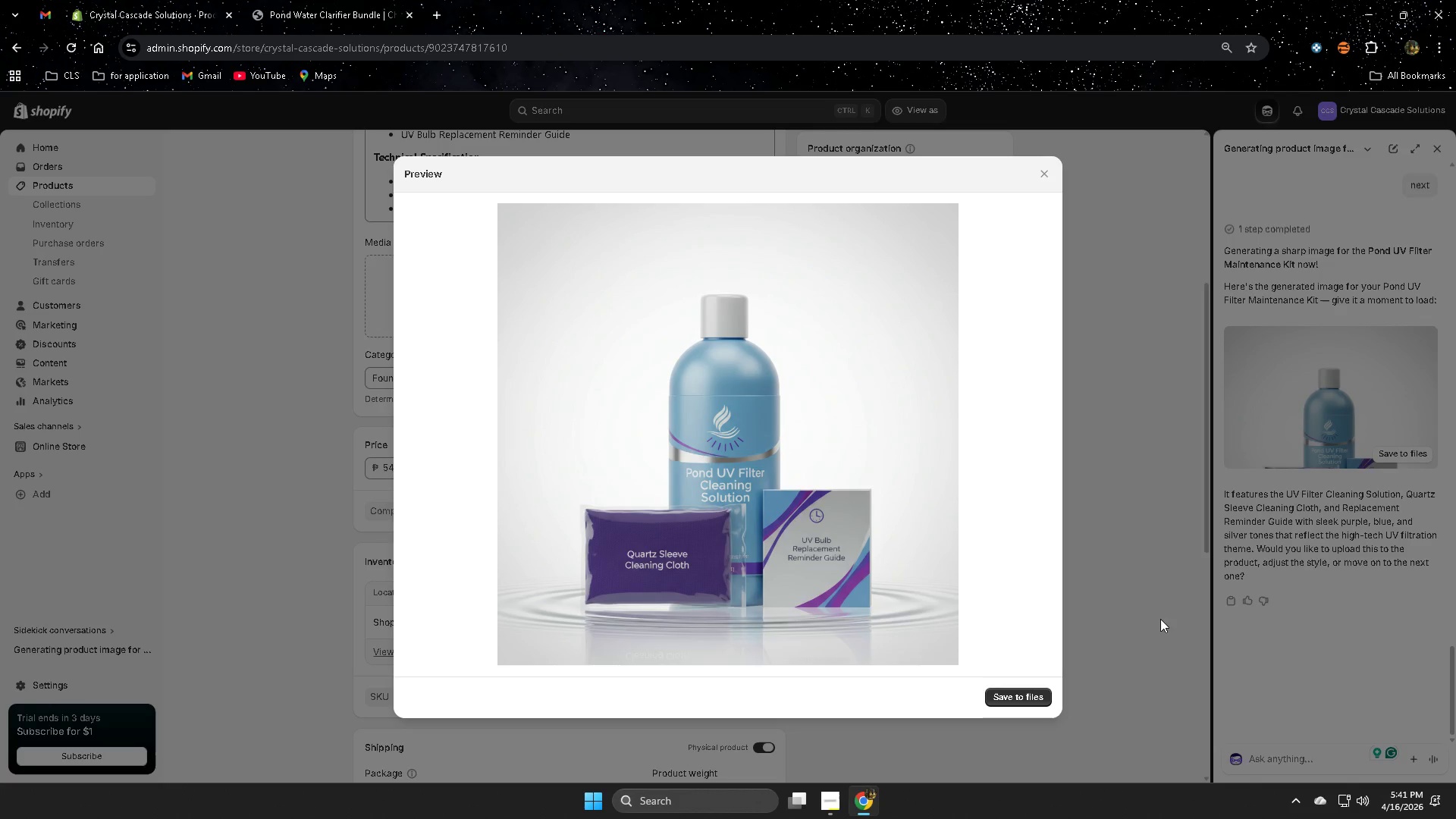 
wait(14.27)
 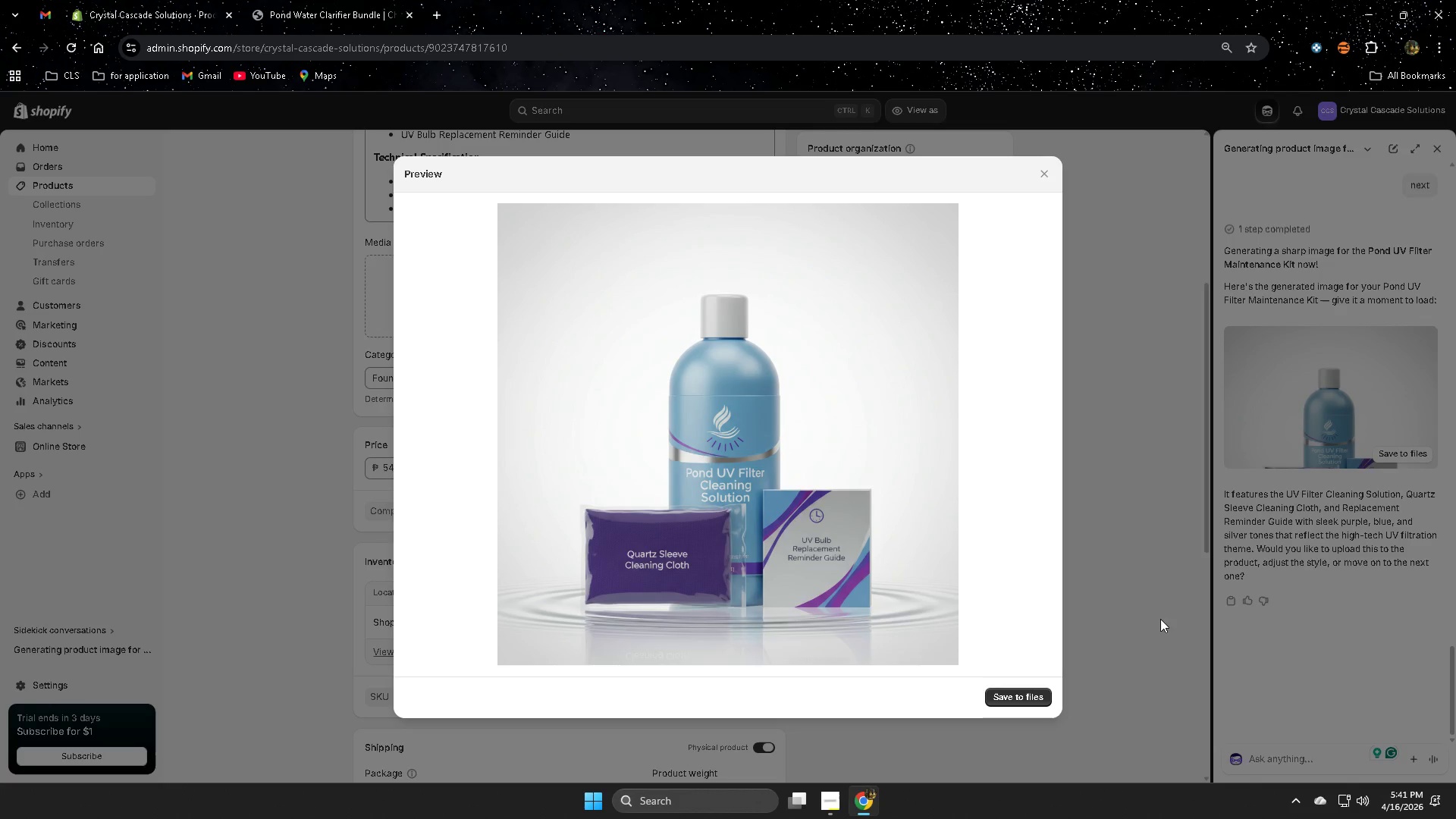 
left_click([1021, 700])
 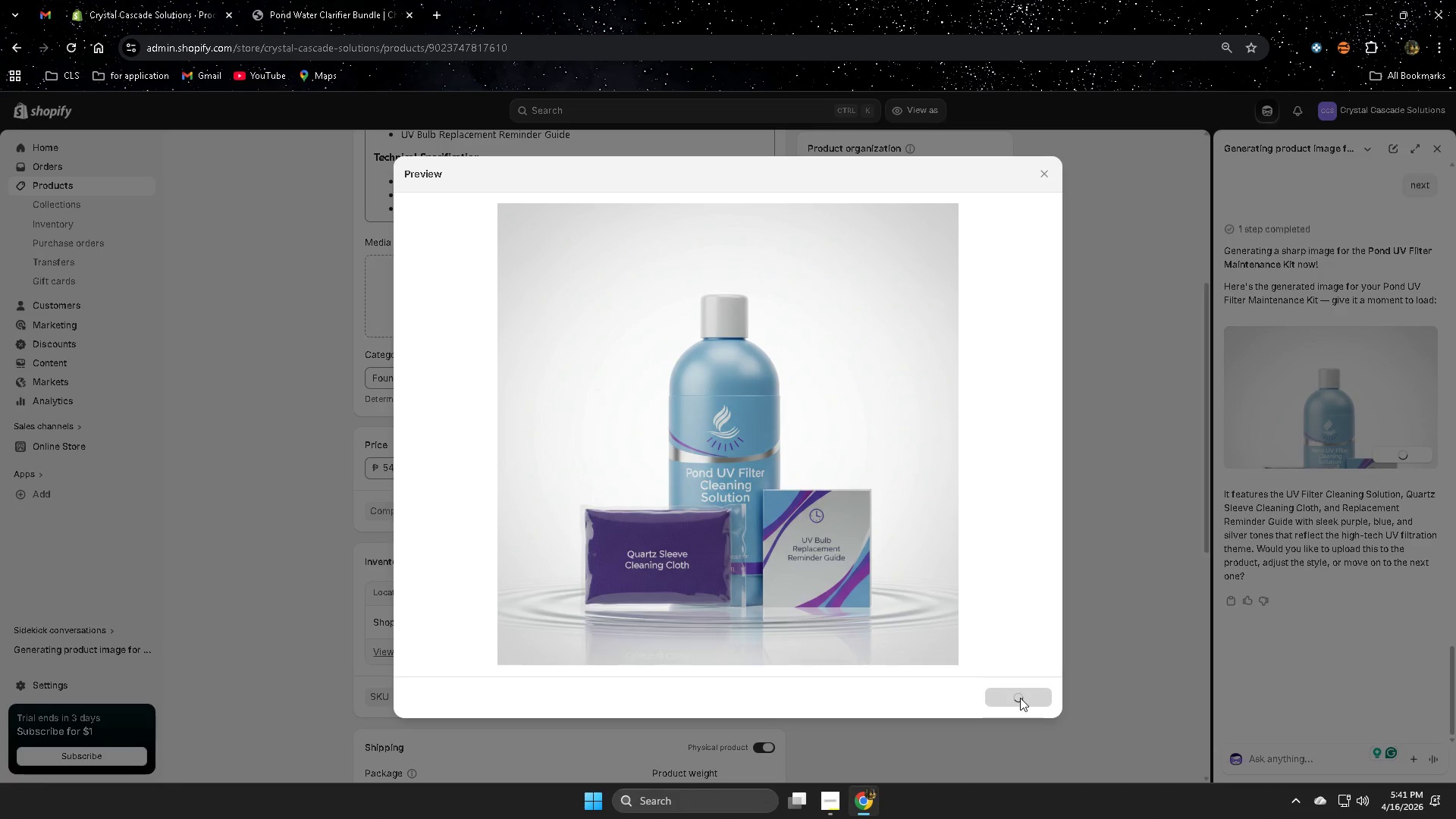 
mouse_move([803, 793])
 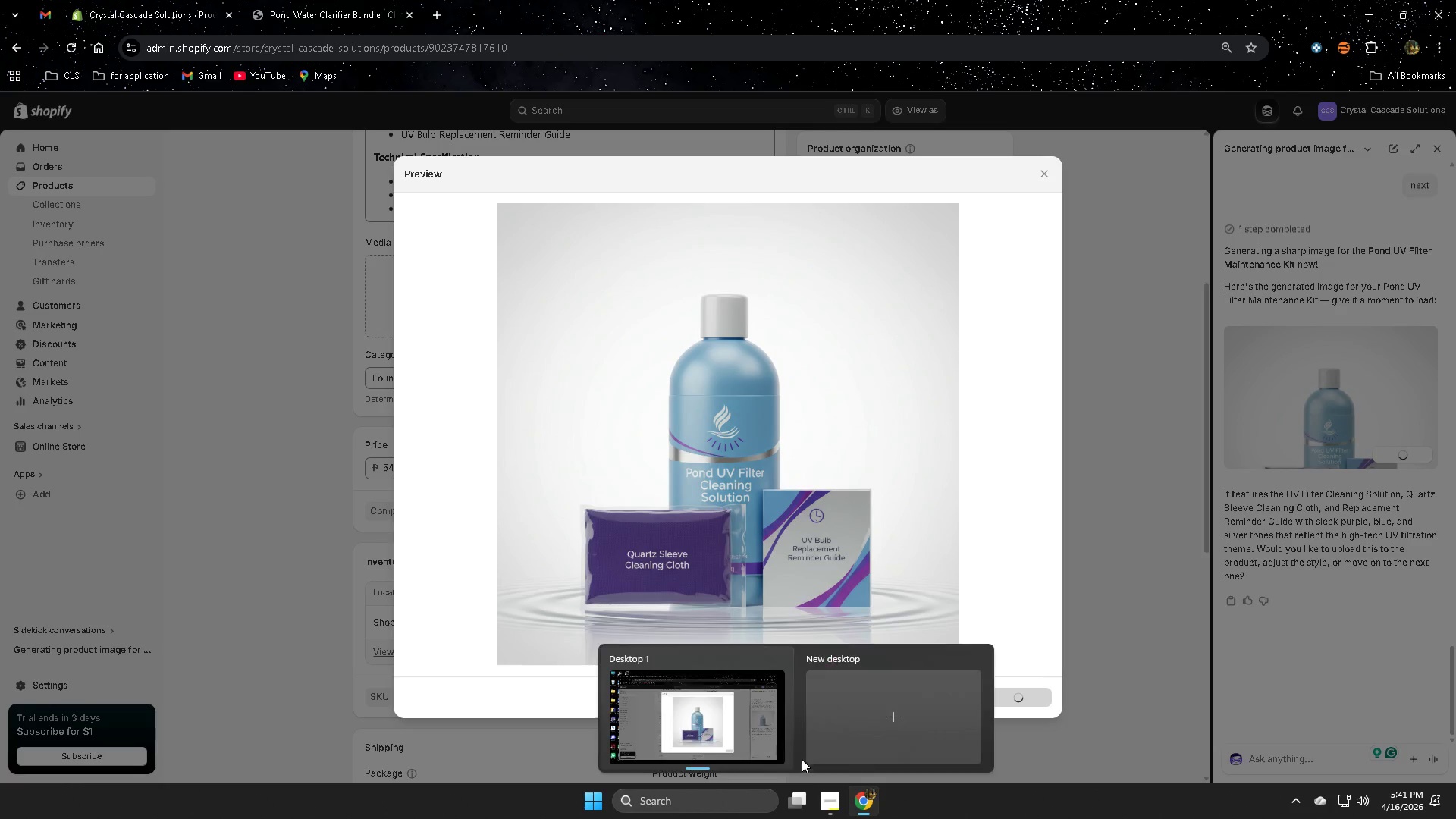 
mouse_move([821, 766])
 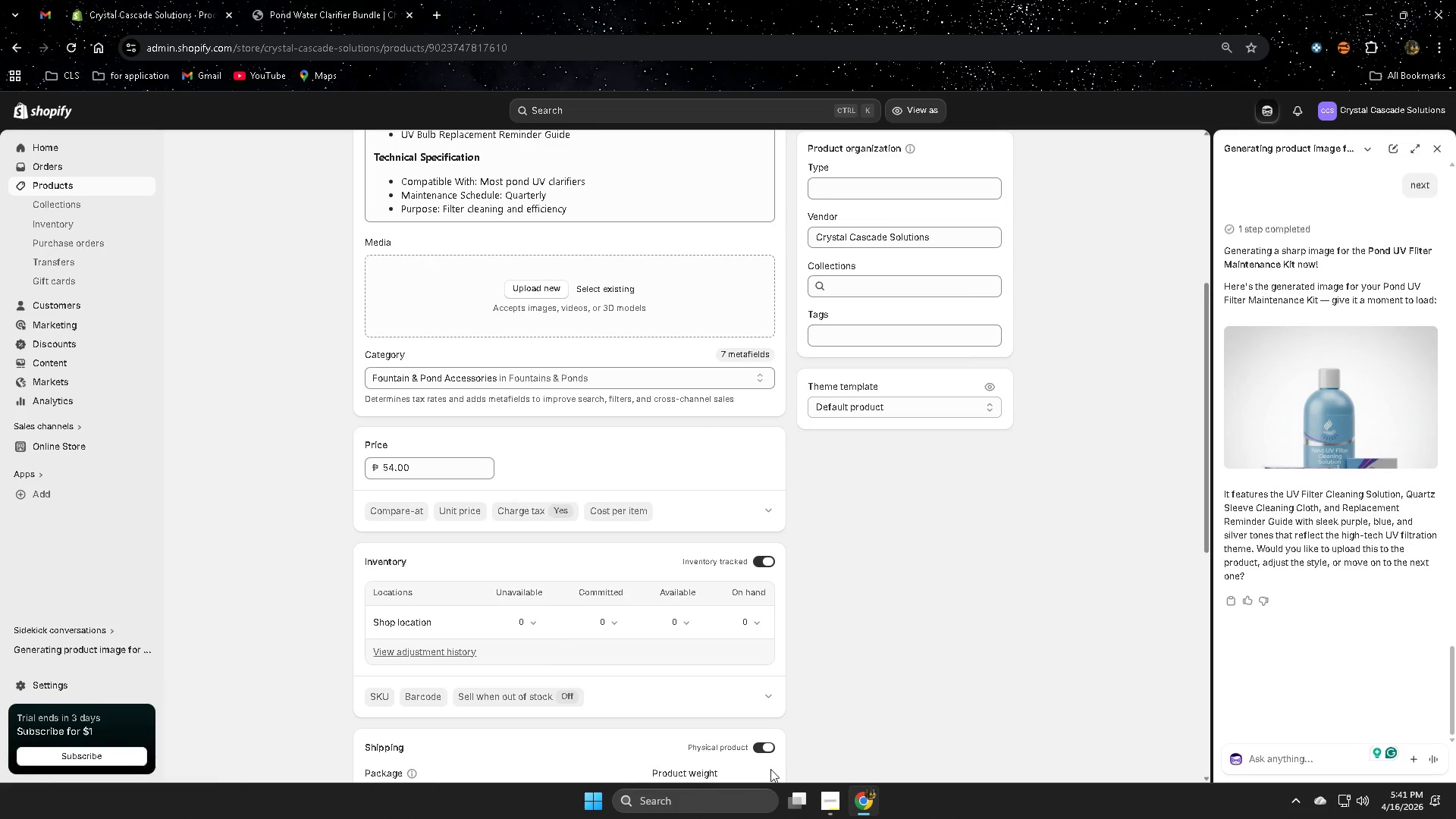 
left_click([823, 797])